 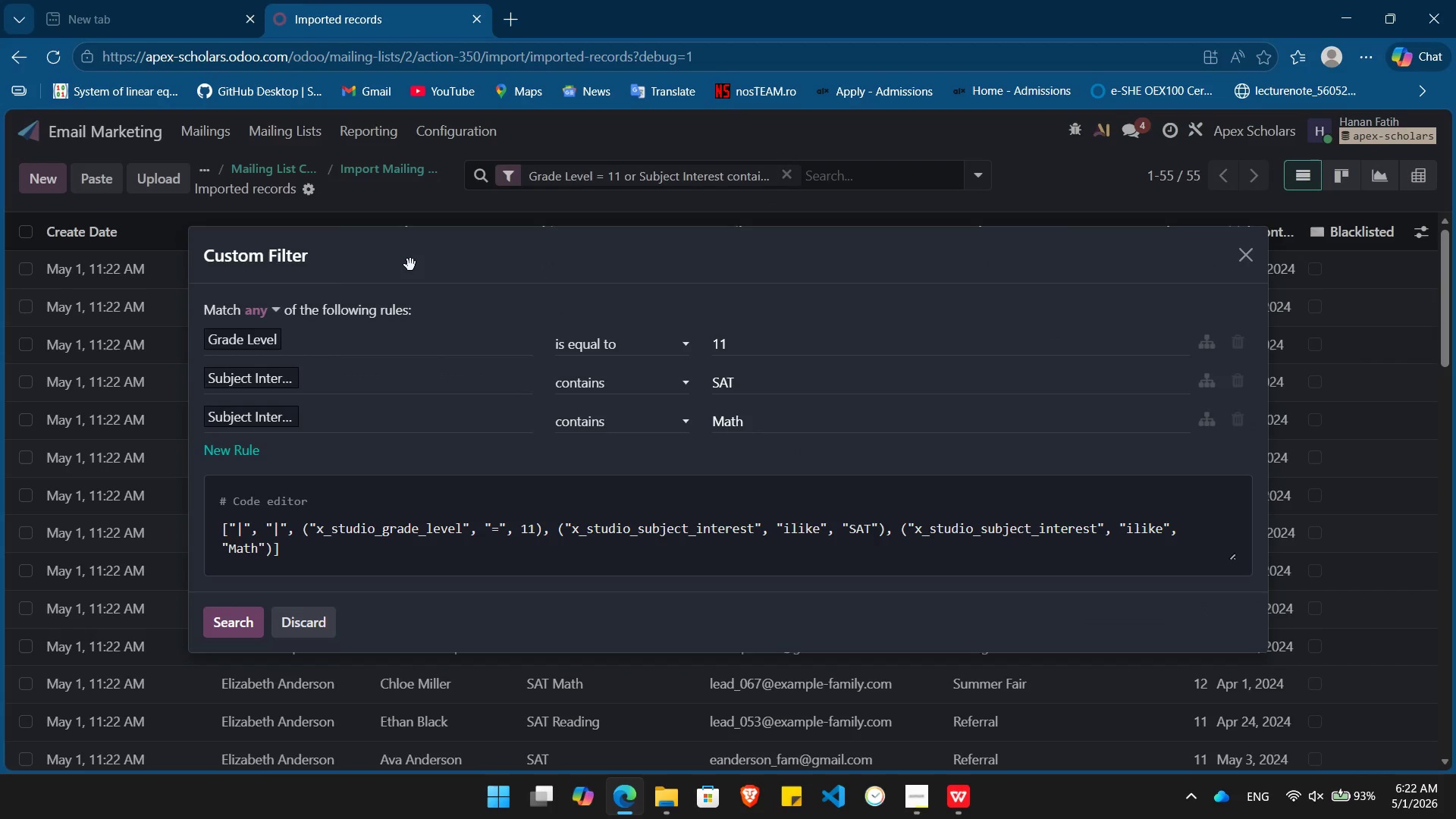 
left_click([235, 622])
 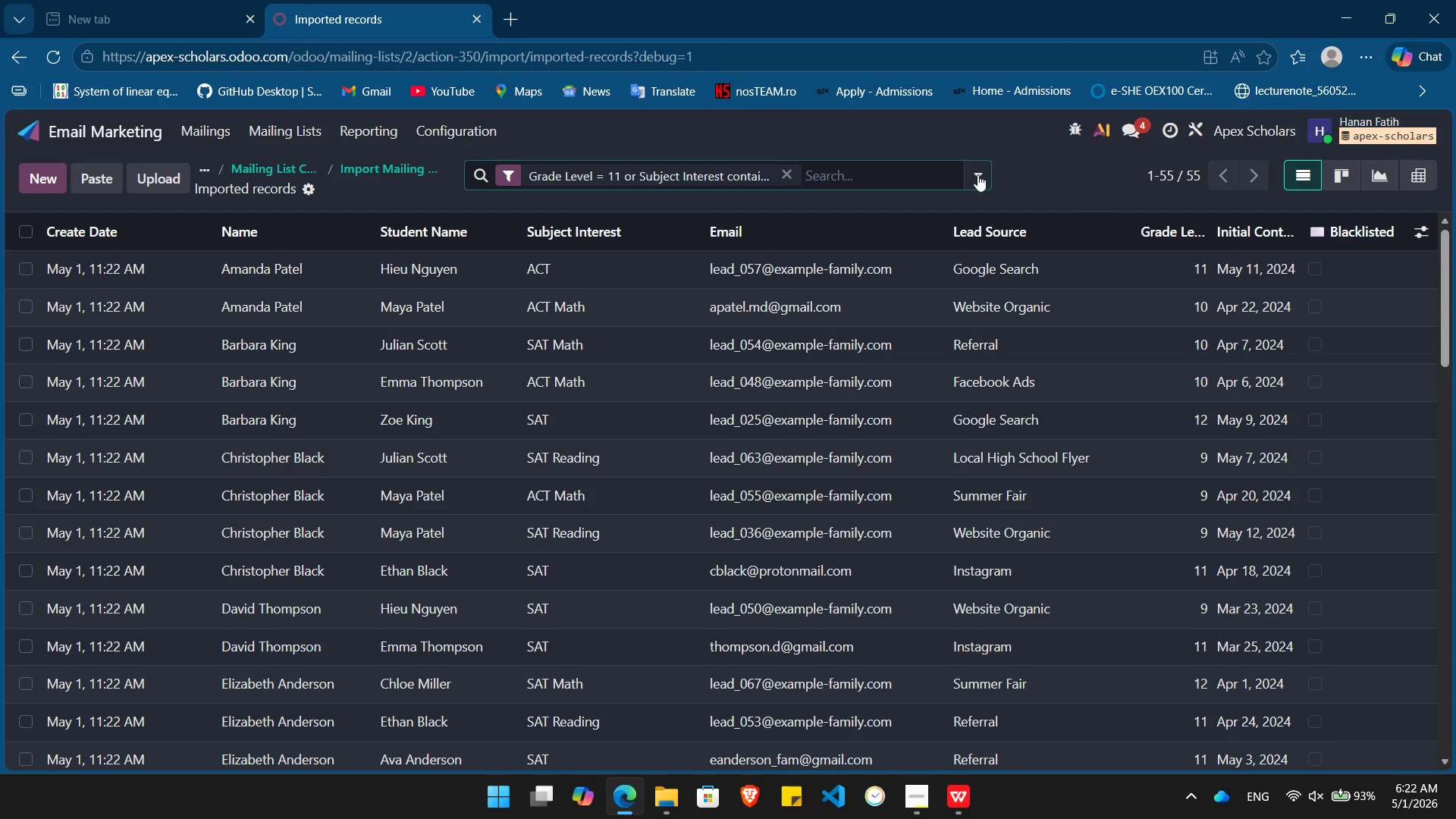 
left_click([984, 174])
 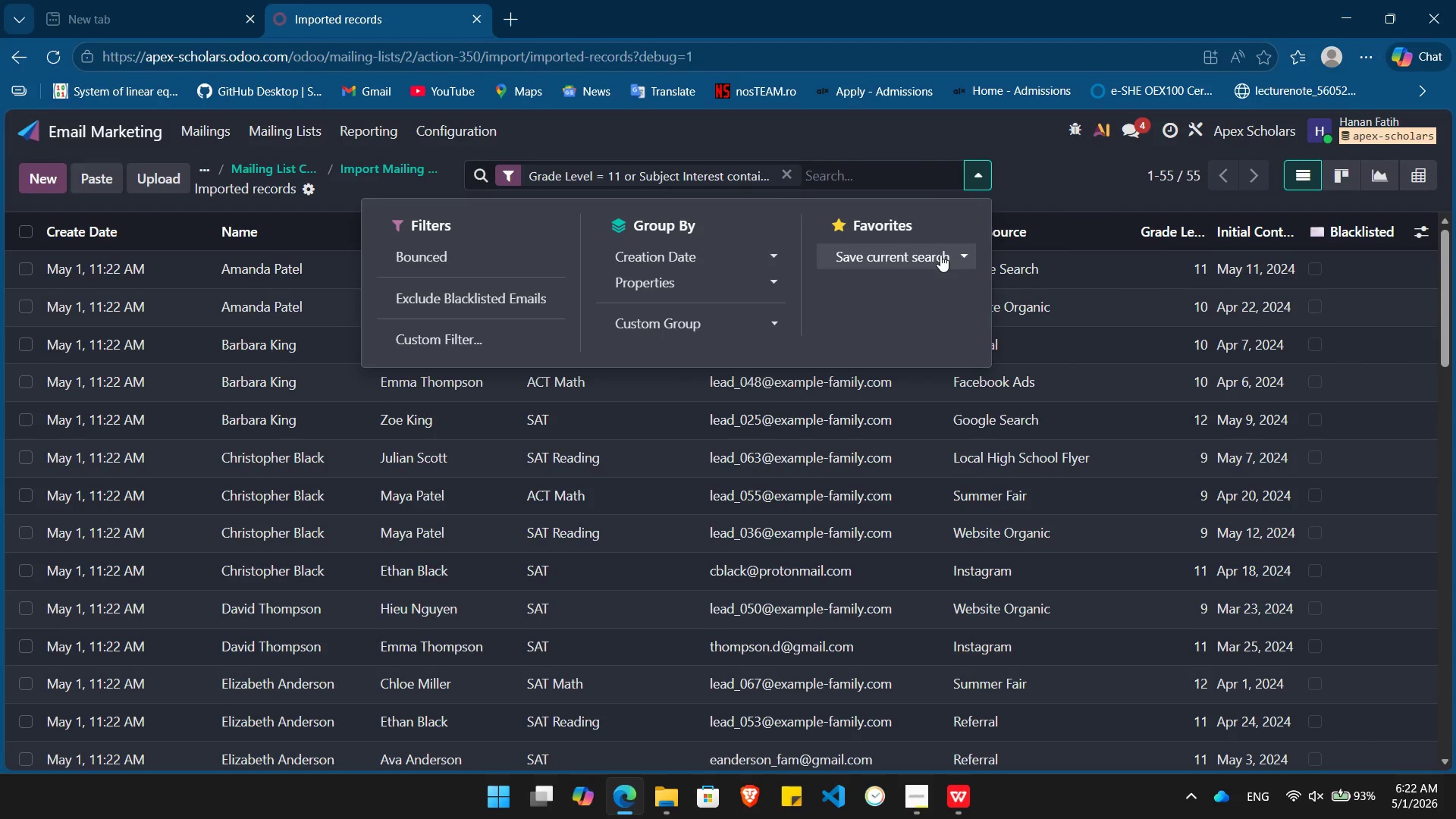 
wait(5.41)
 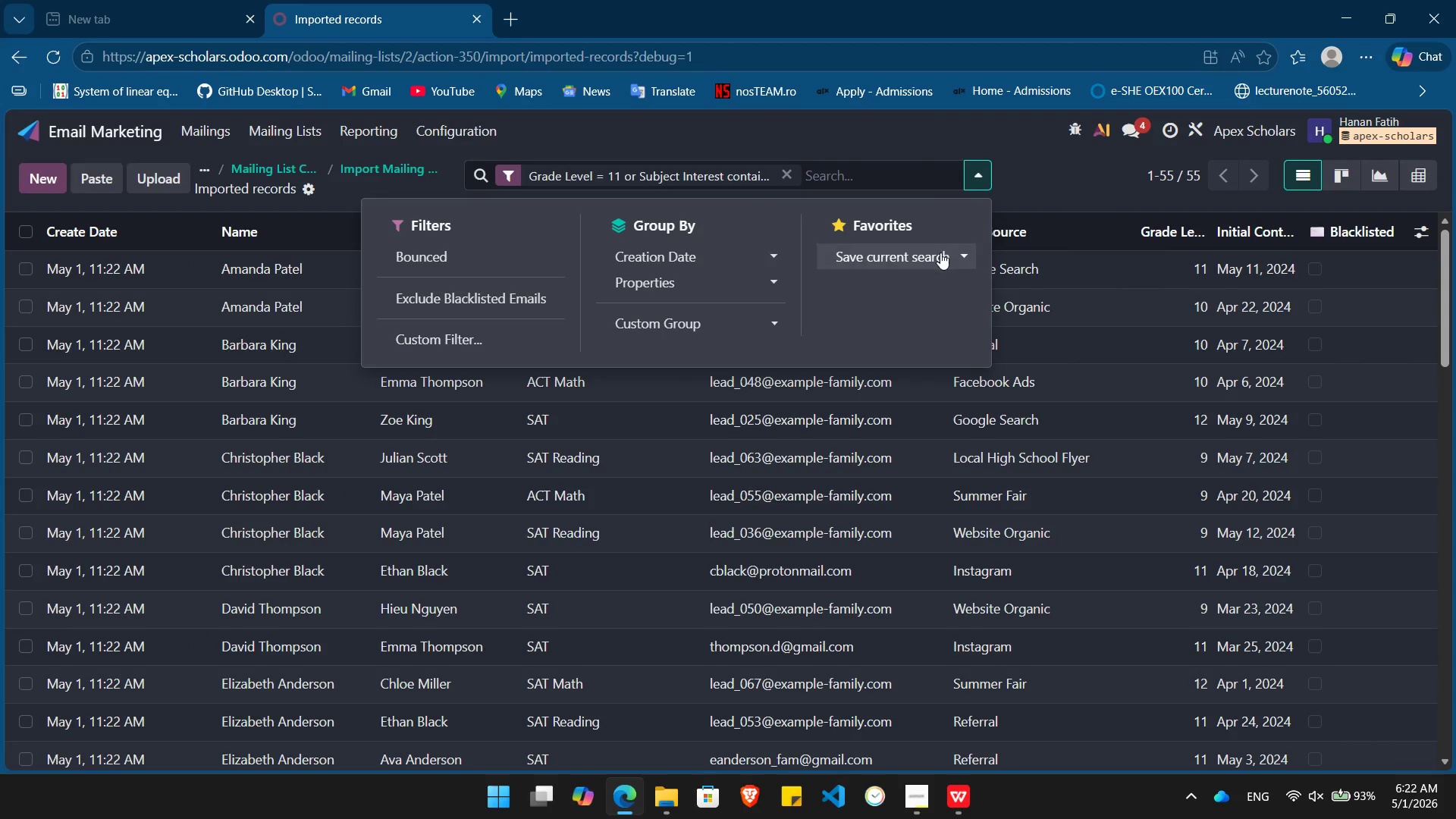 
left_click([940, 255])
 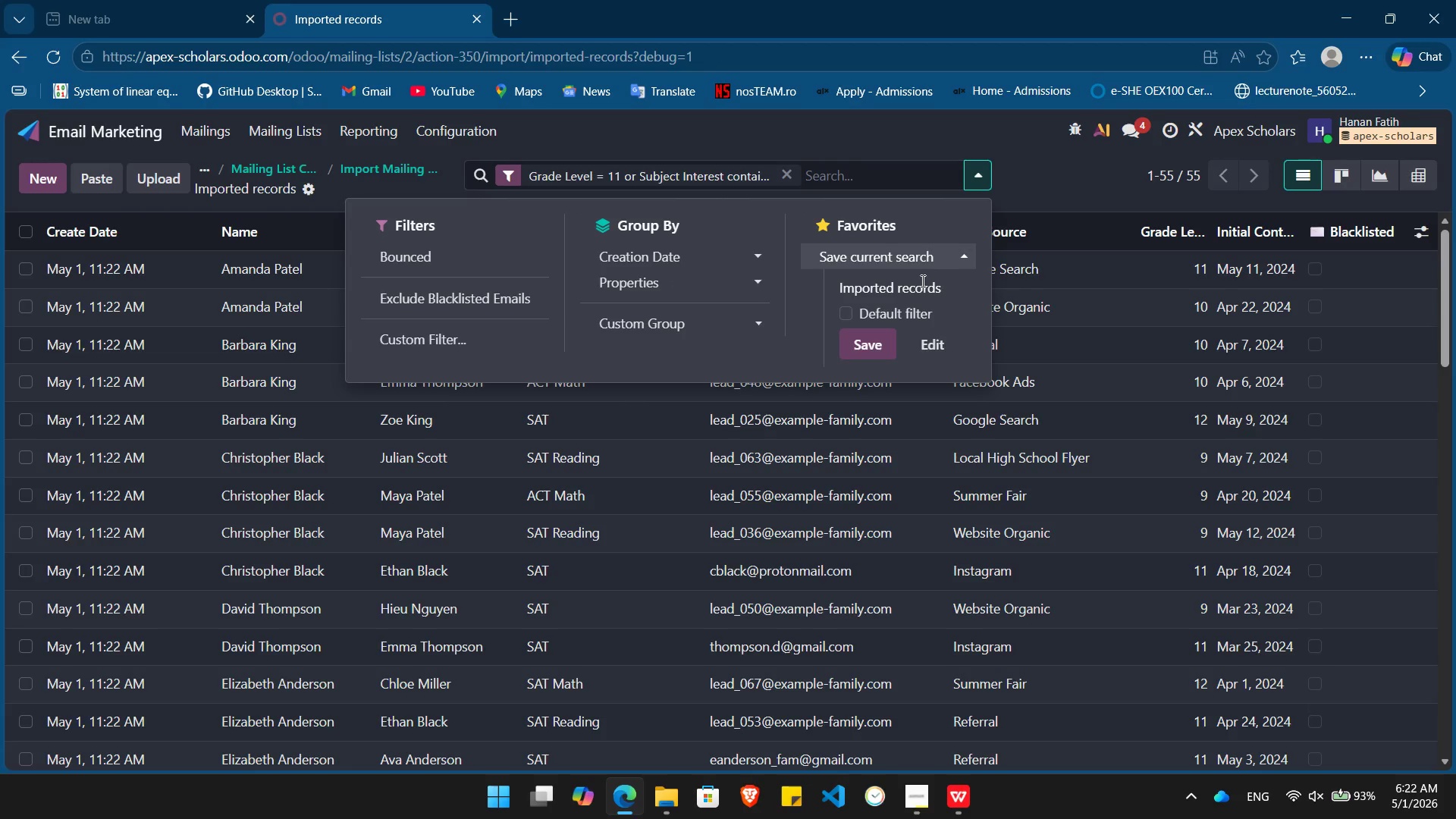 
double_click([921, 281])
 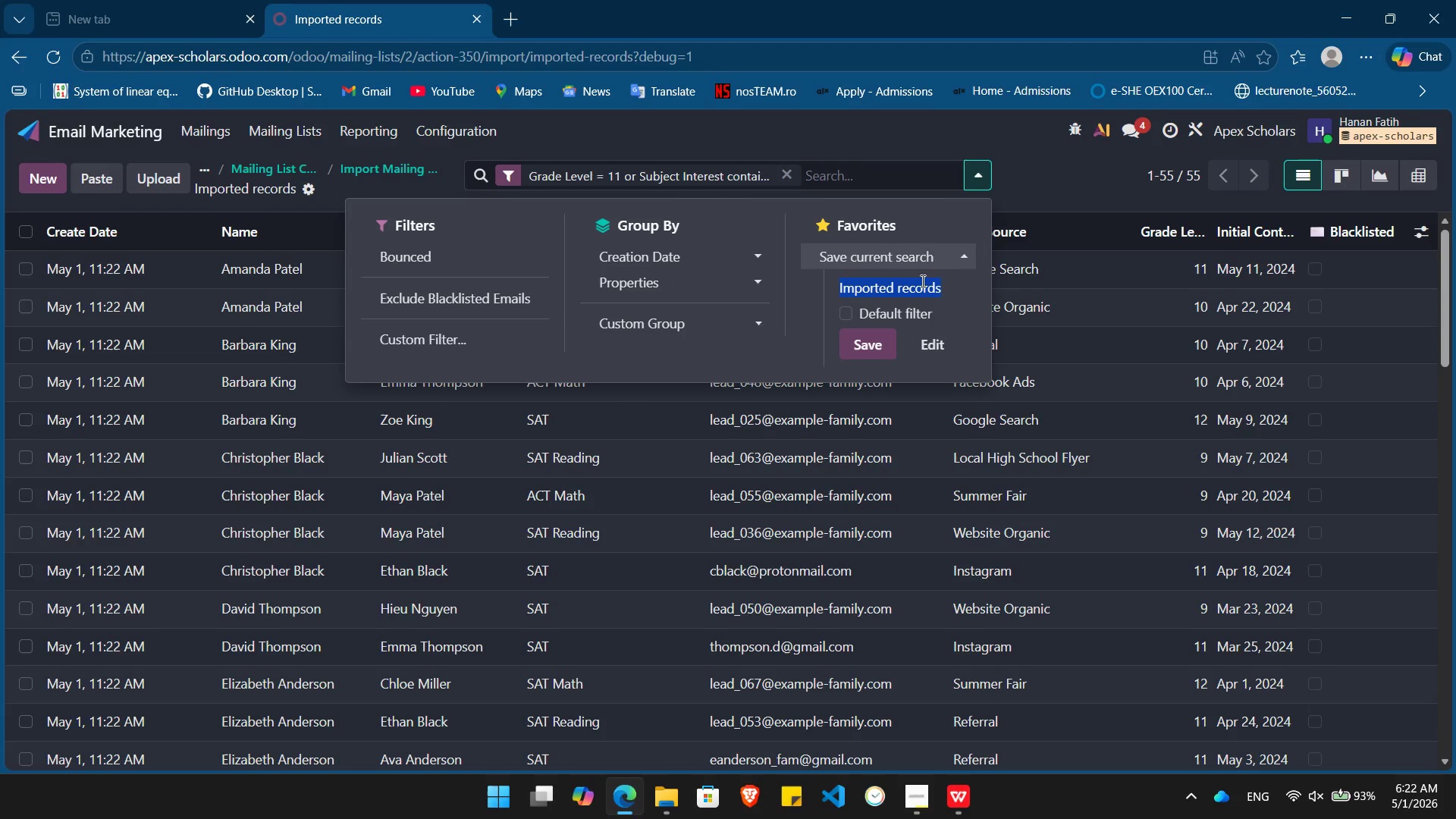 
triple_click([921, 281])
 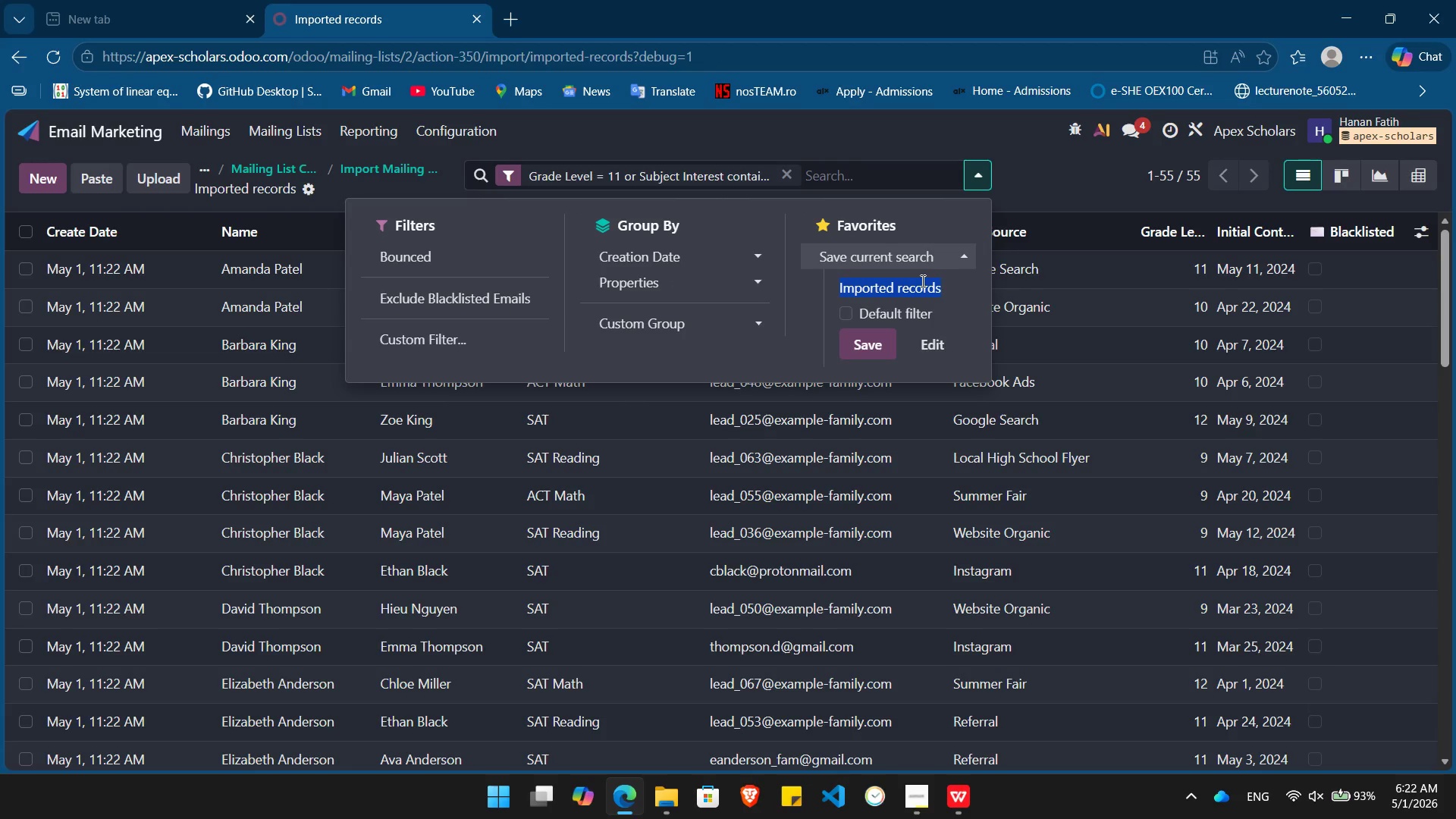 
type(Filtered Segment)
 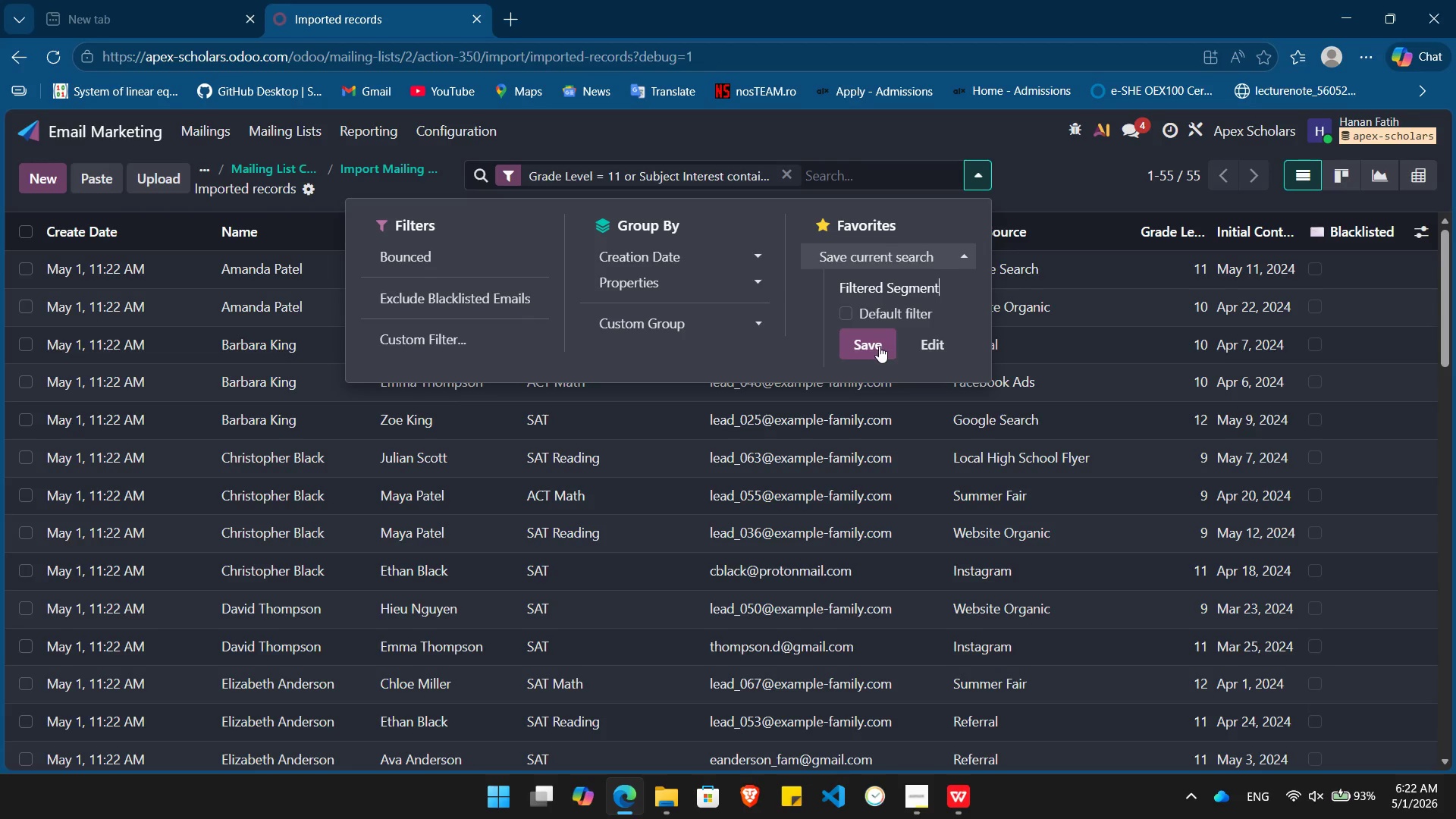 
left_click([879, 346])
 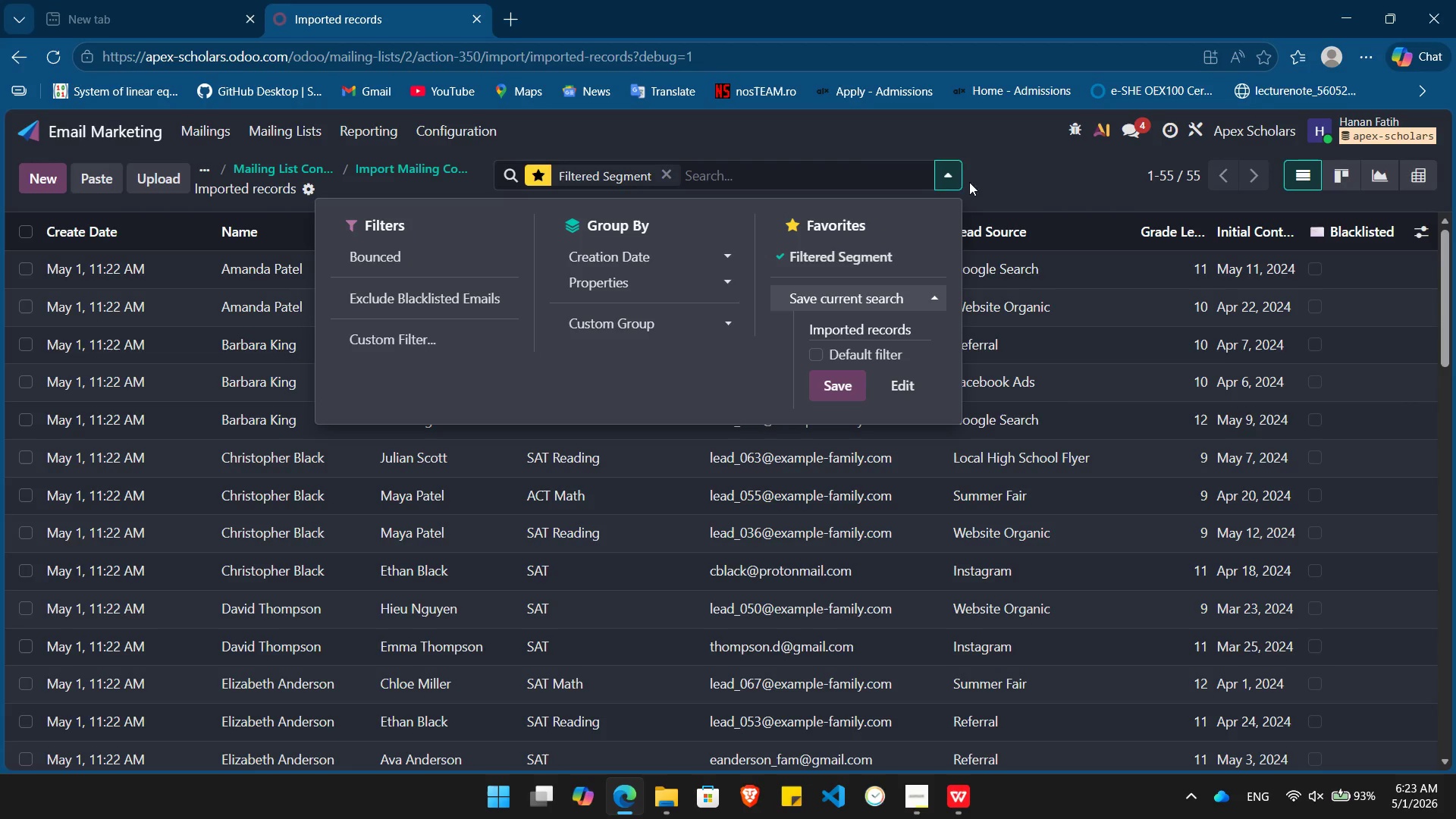 
left_click([945, 176])
 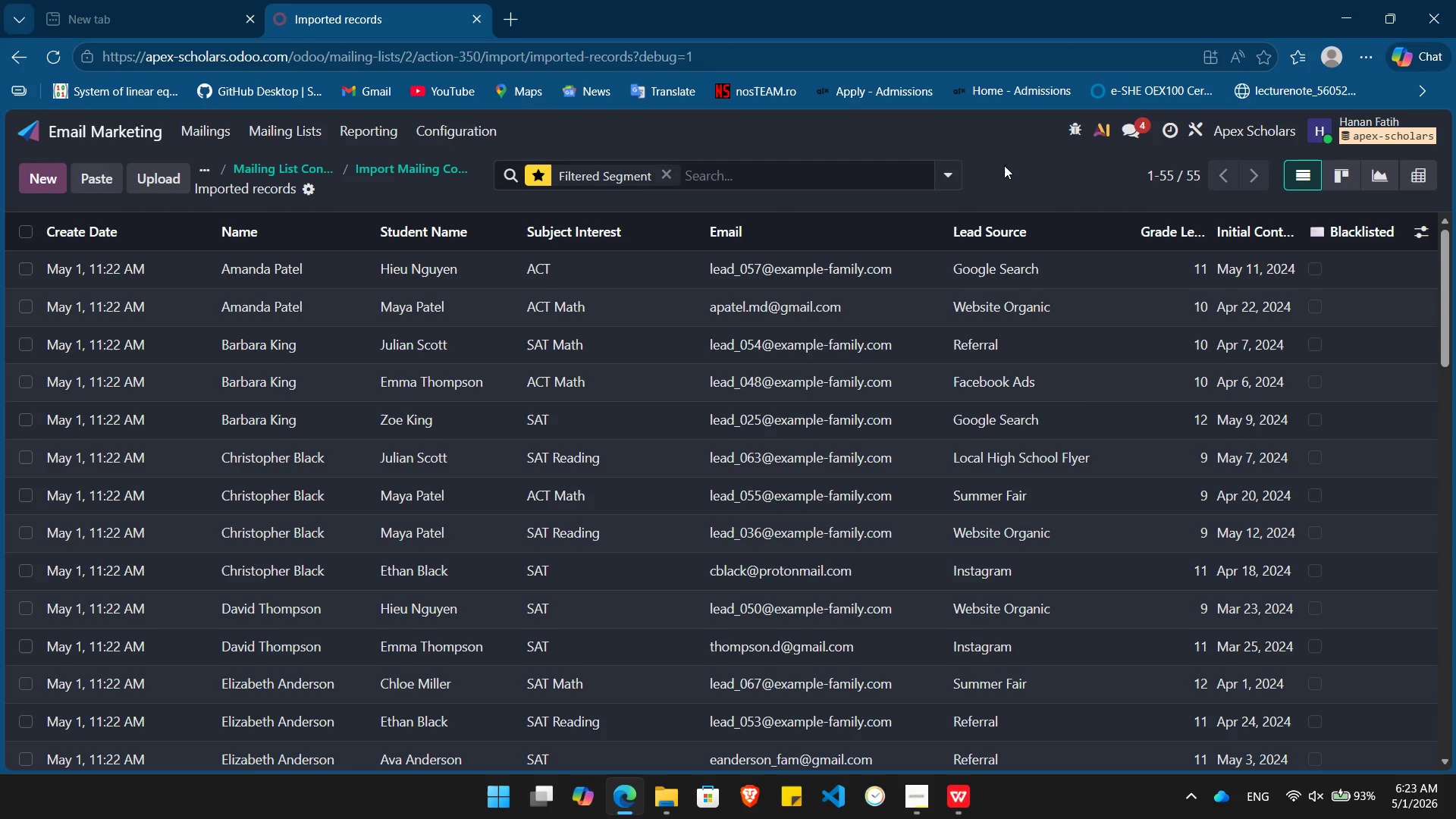 
left_click([1004, 165])
 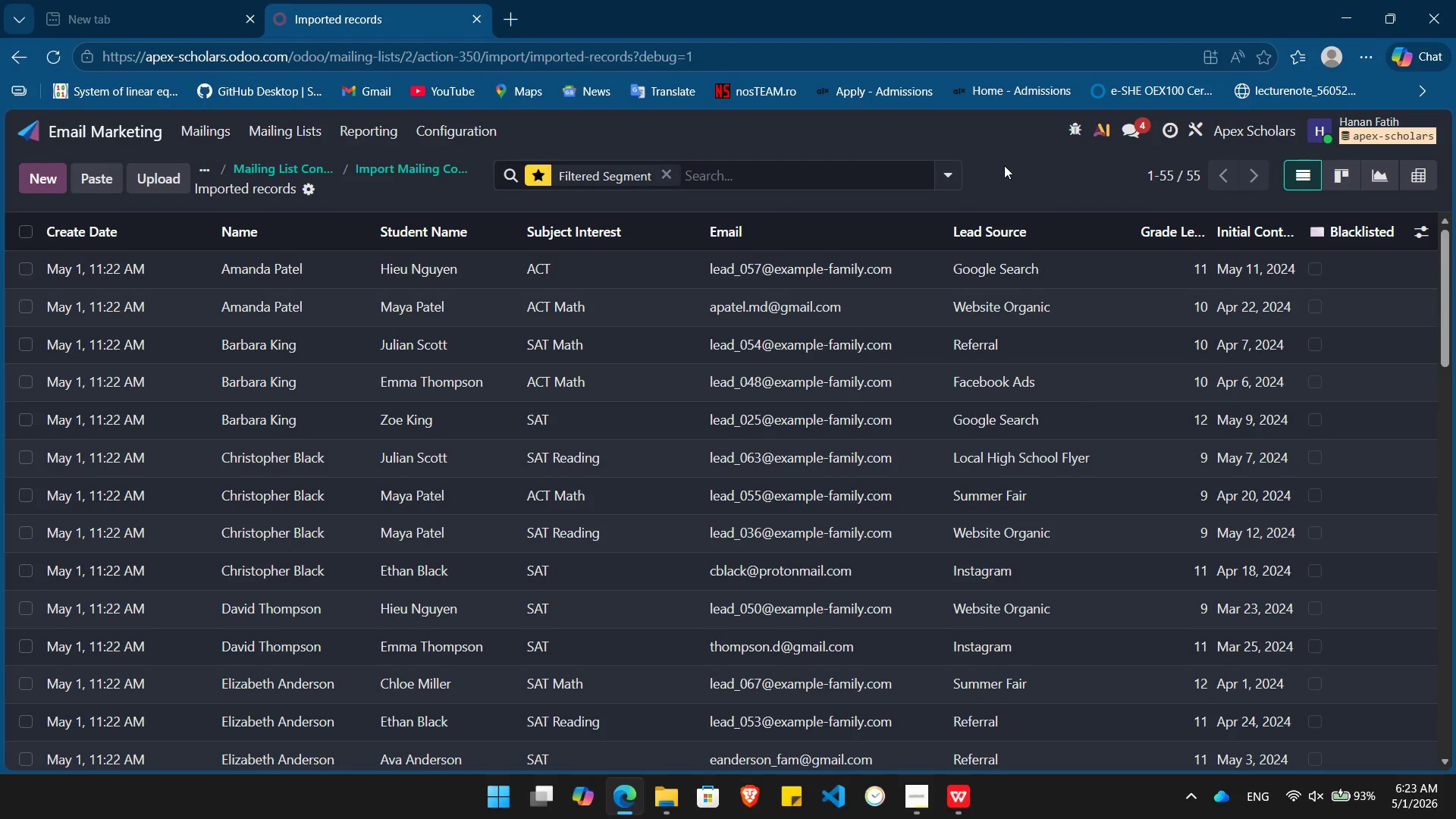 
wait(6.56)
 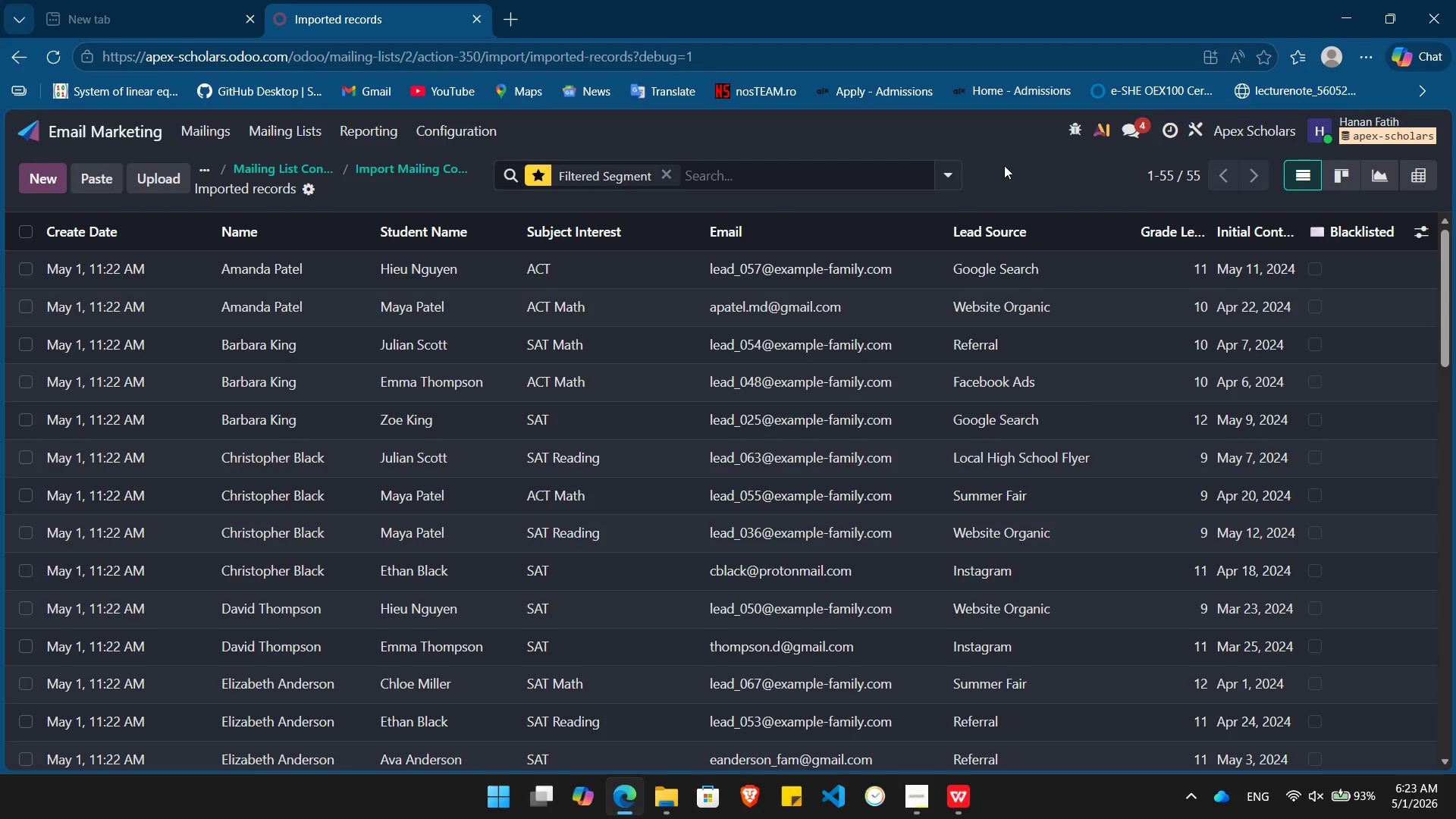 
key(Alt+Tab)